 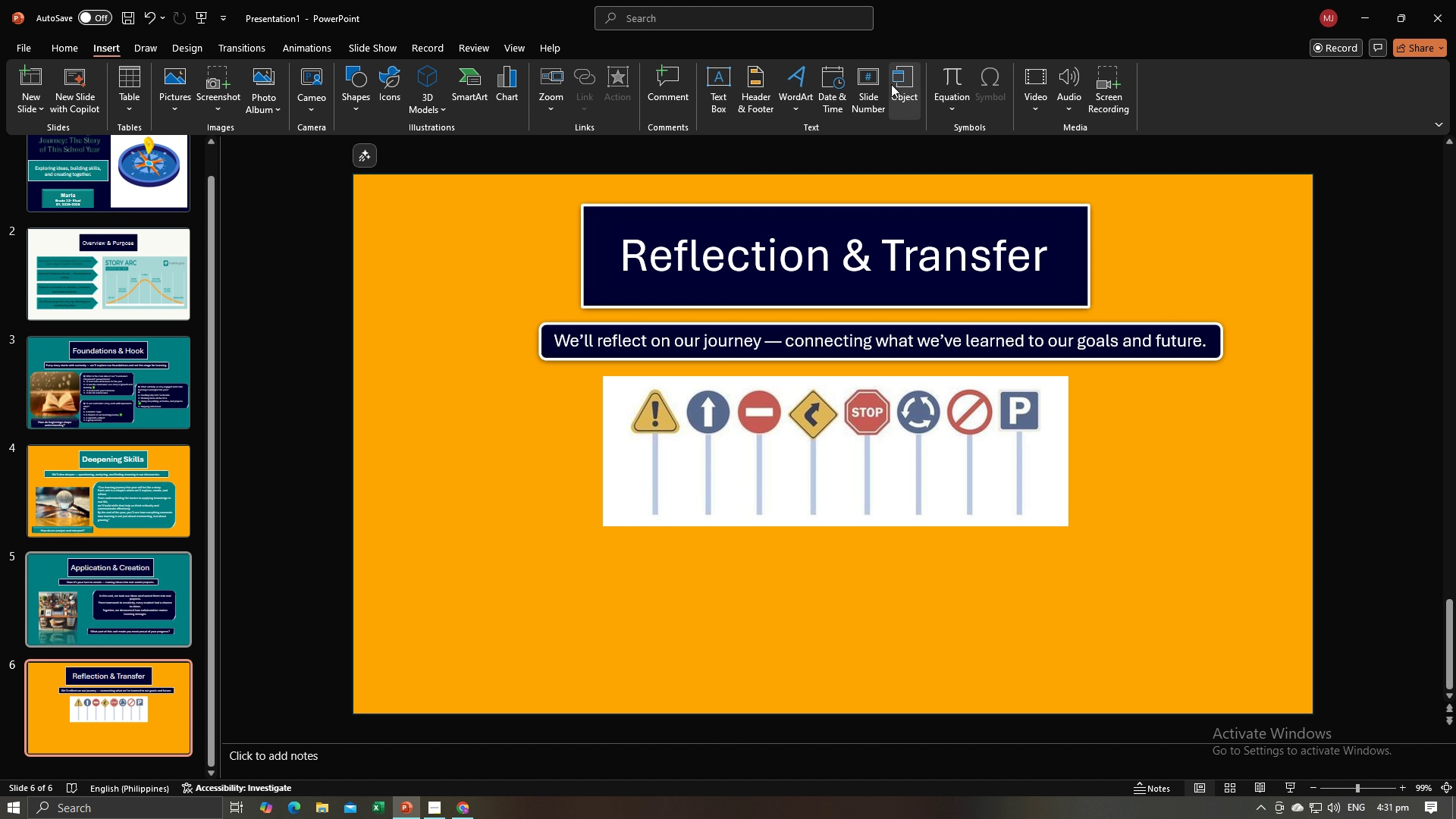 
left_click([369, 85])
 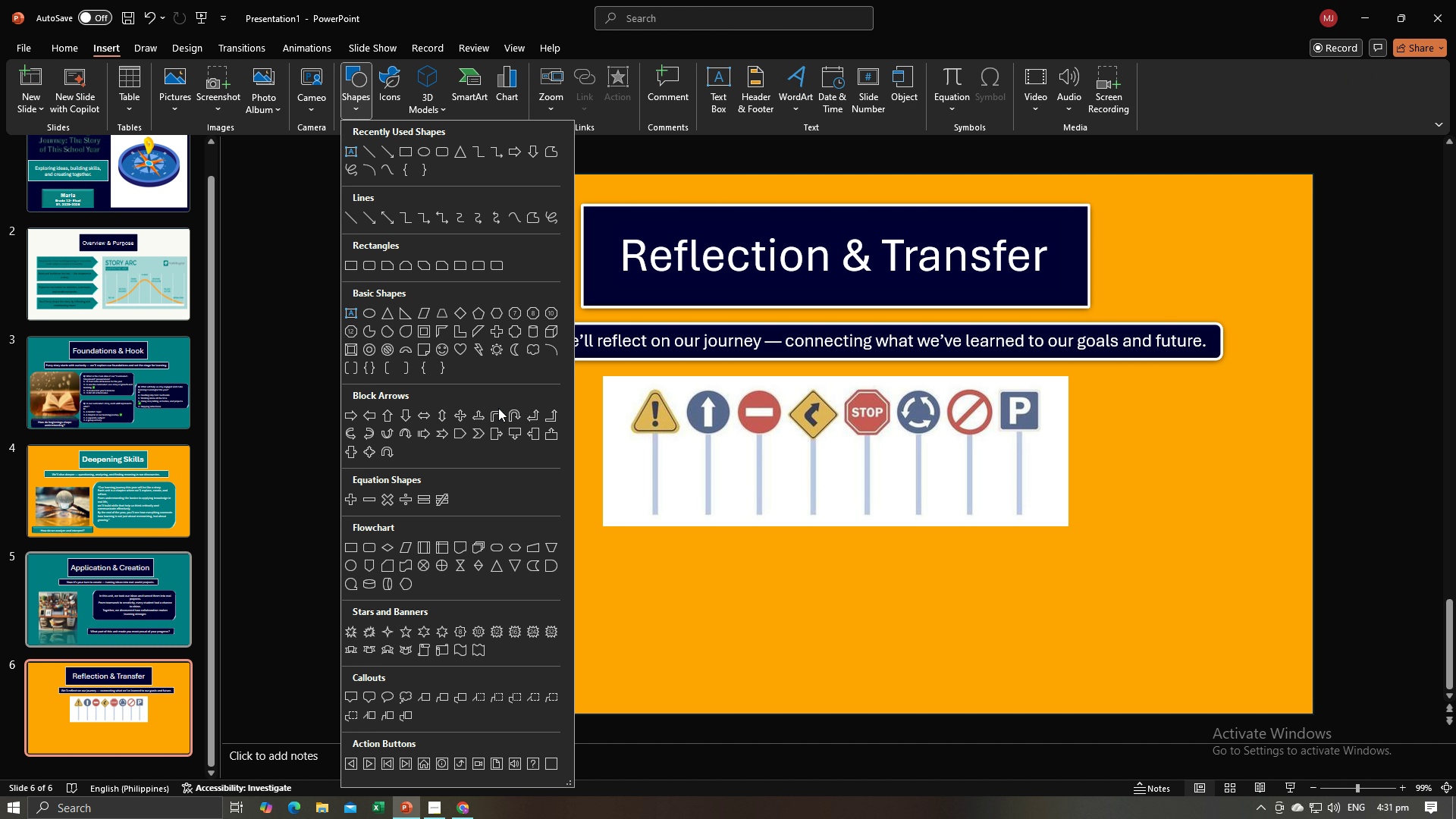 
scroll: coordinate [492, 447], scroll_direction: down, amount: 3.0
 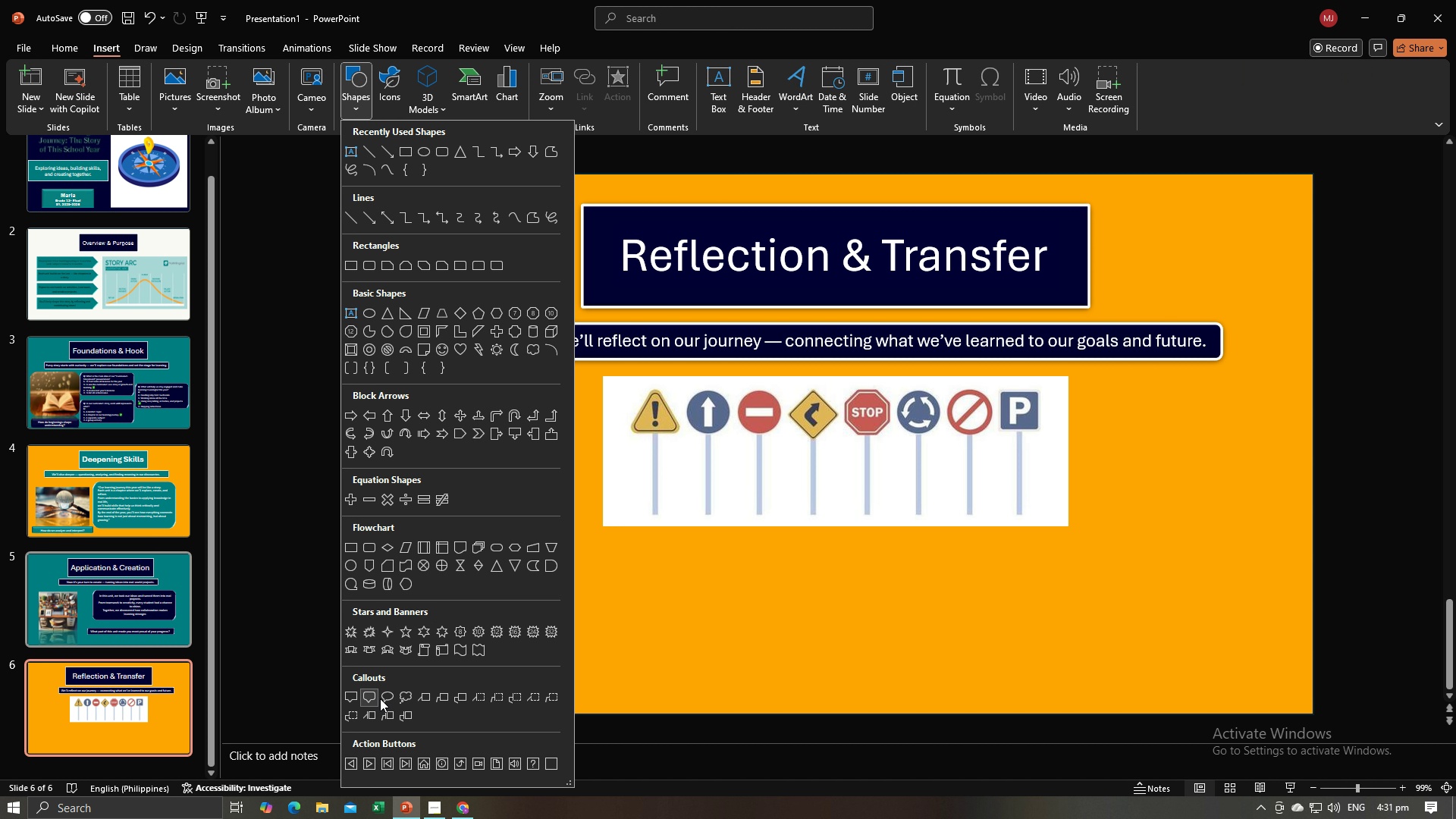 
left_click([386, 698])
 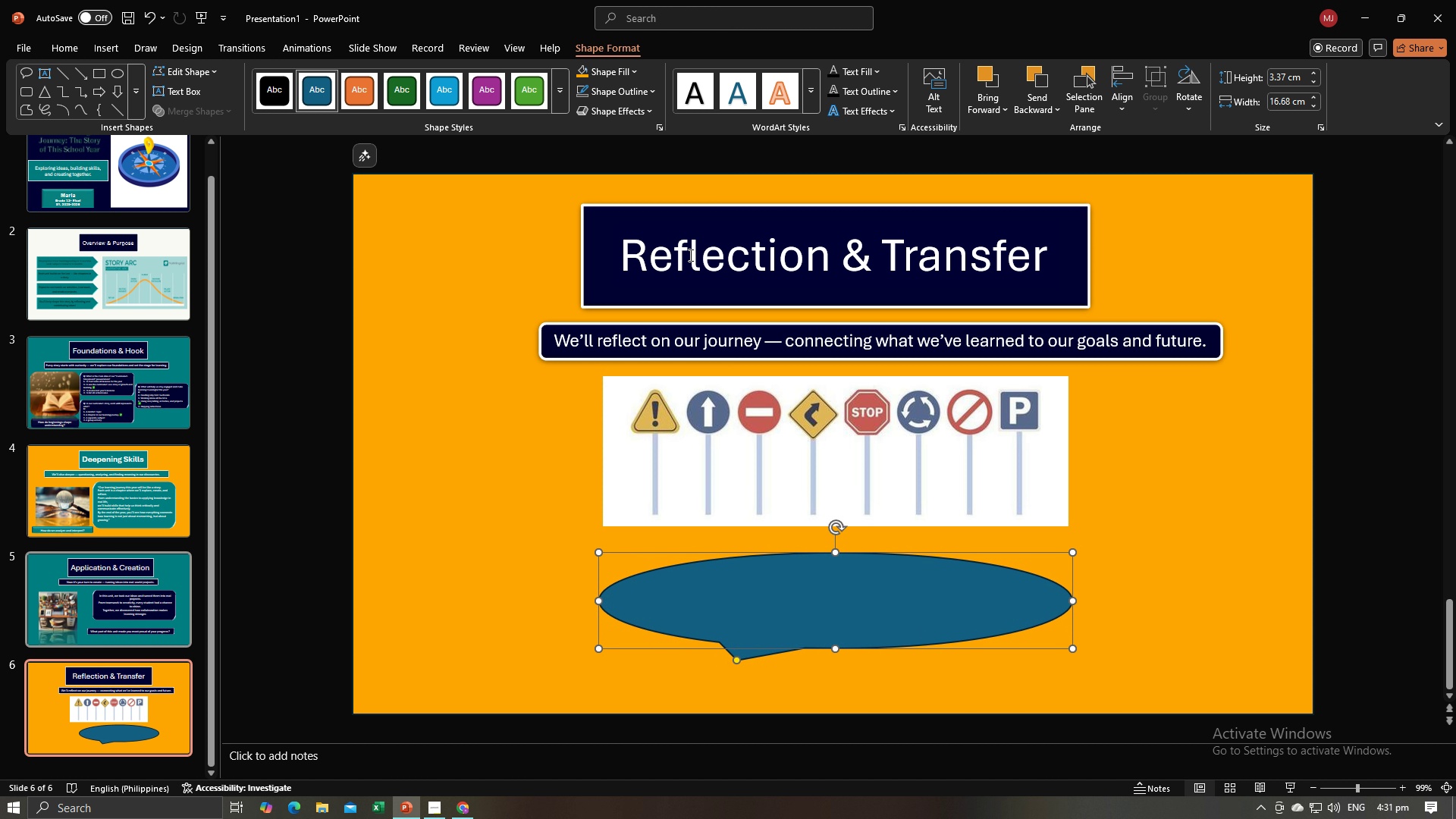 
left_click([604, 69])
 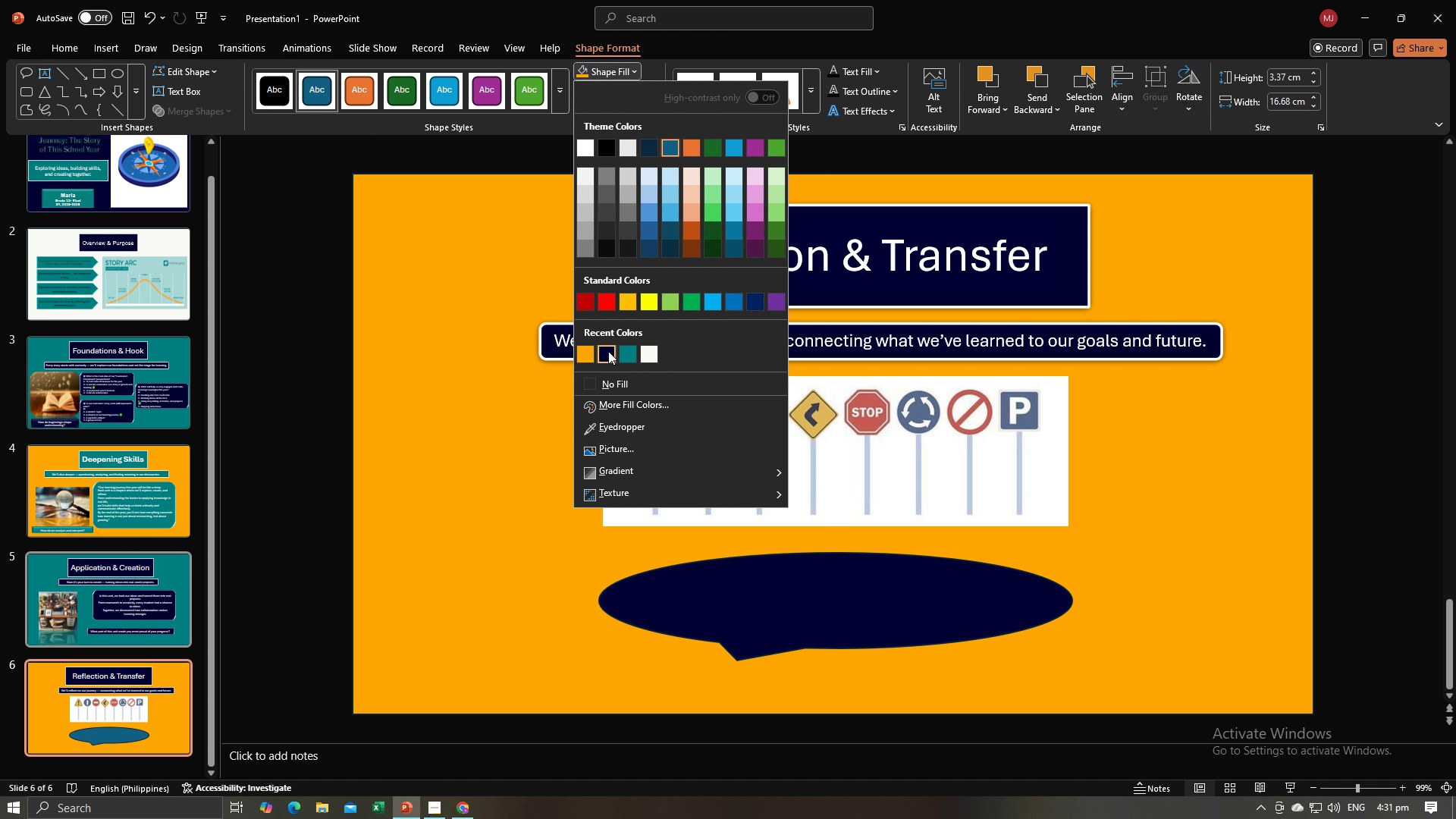 
left_click([608, 351])
 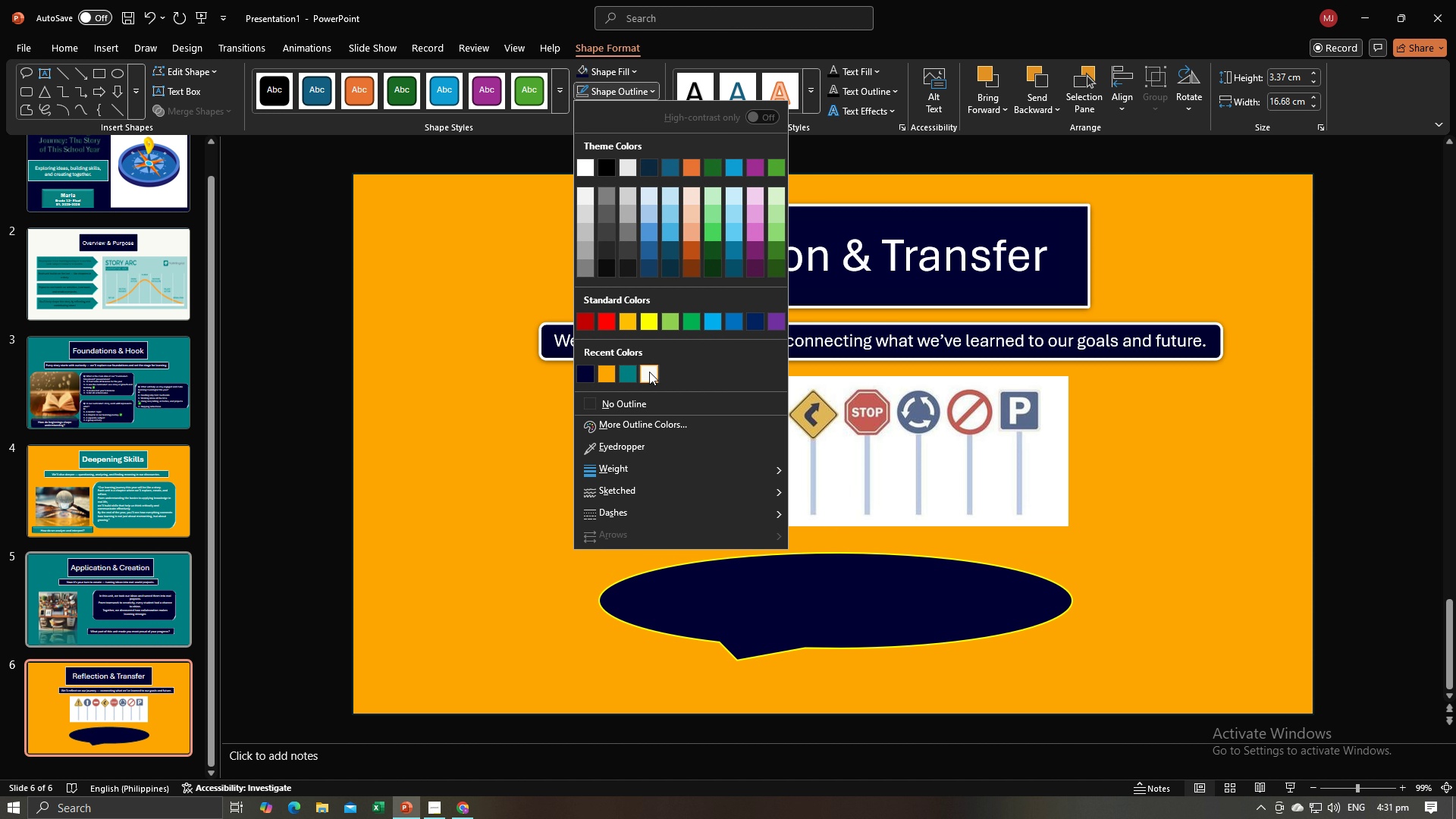 
left_click([639, 400])
 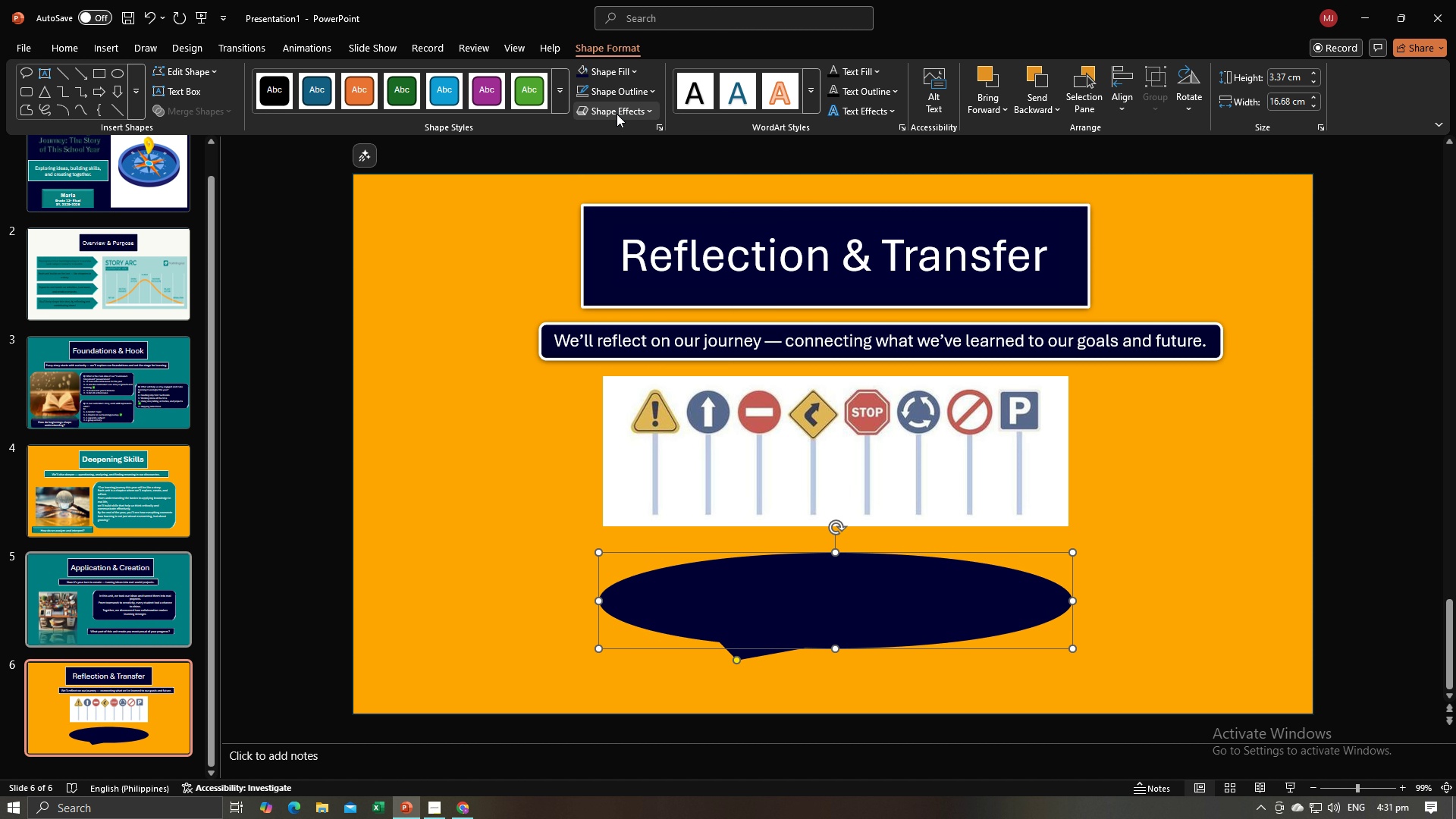 
left_click([617, 114])
 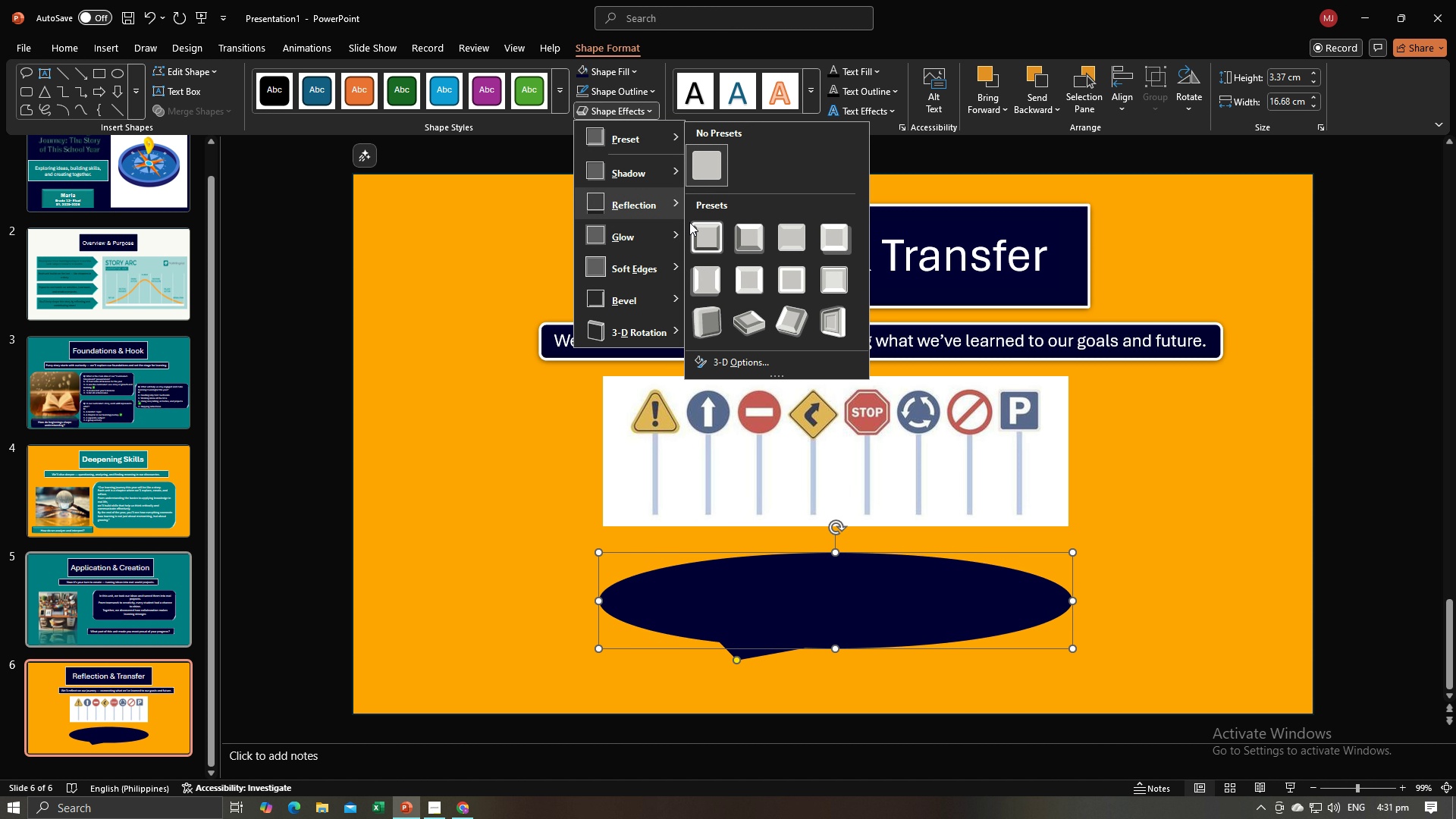 
left_click([707, 284])
 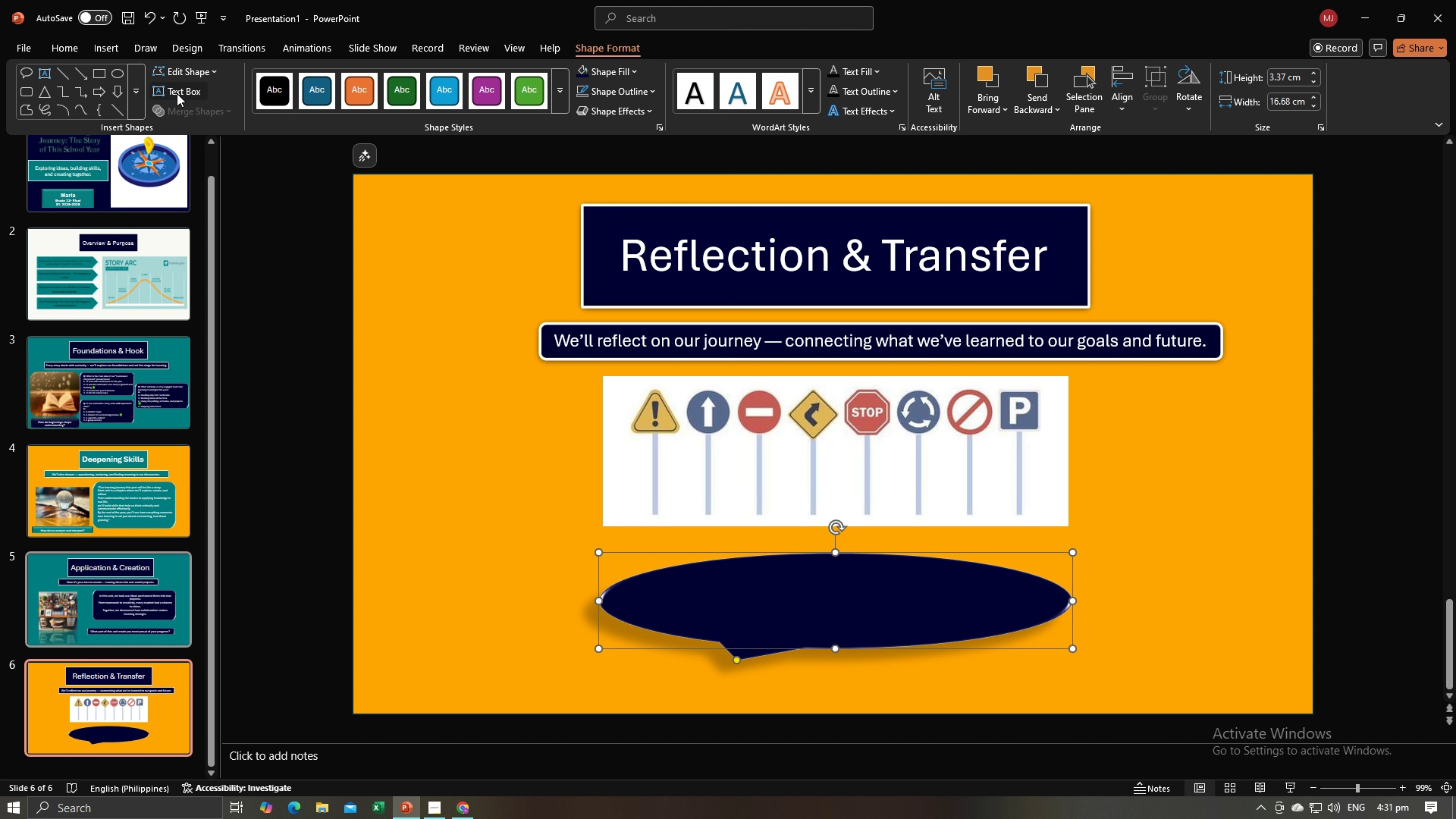 
double_click([282, 416])
 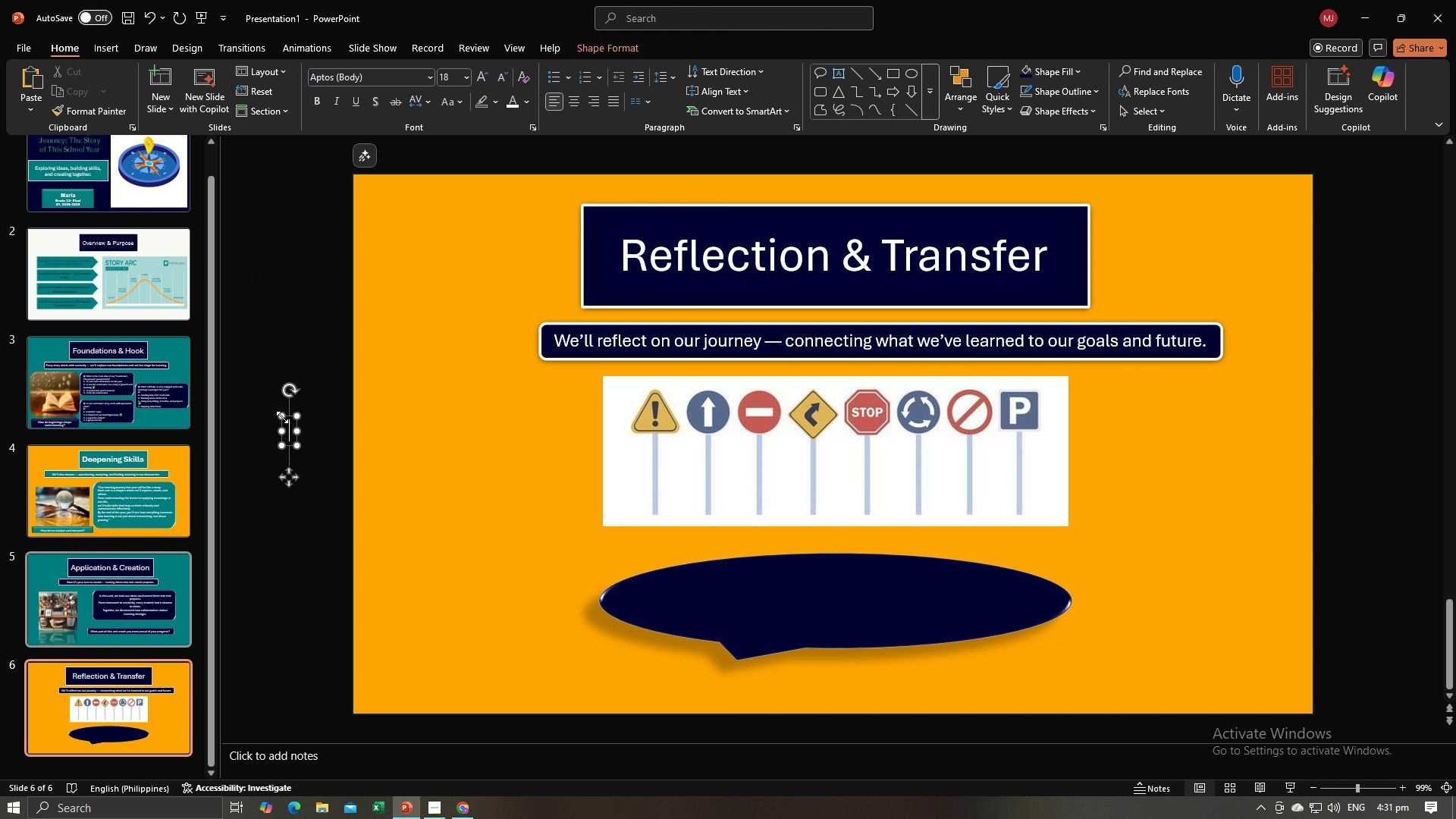 
key(Control+V)
 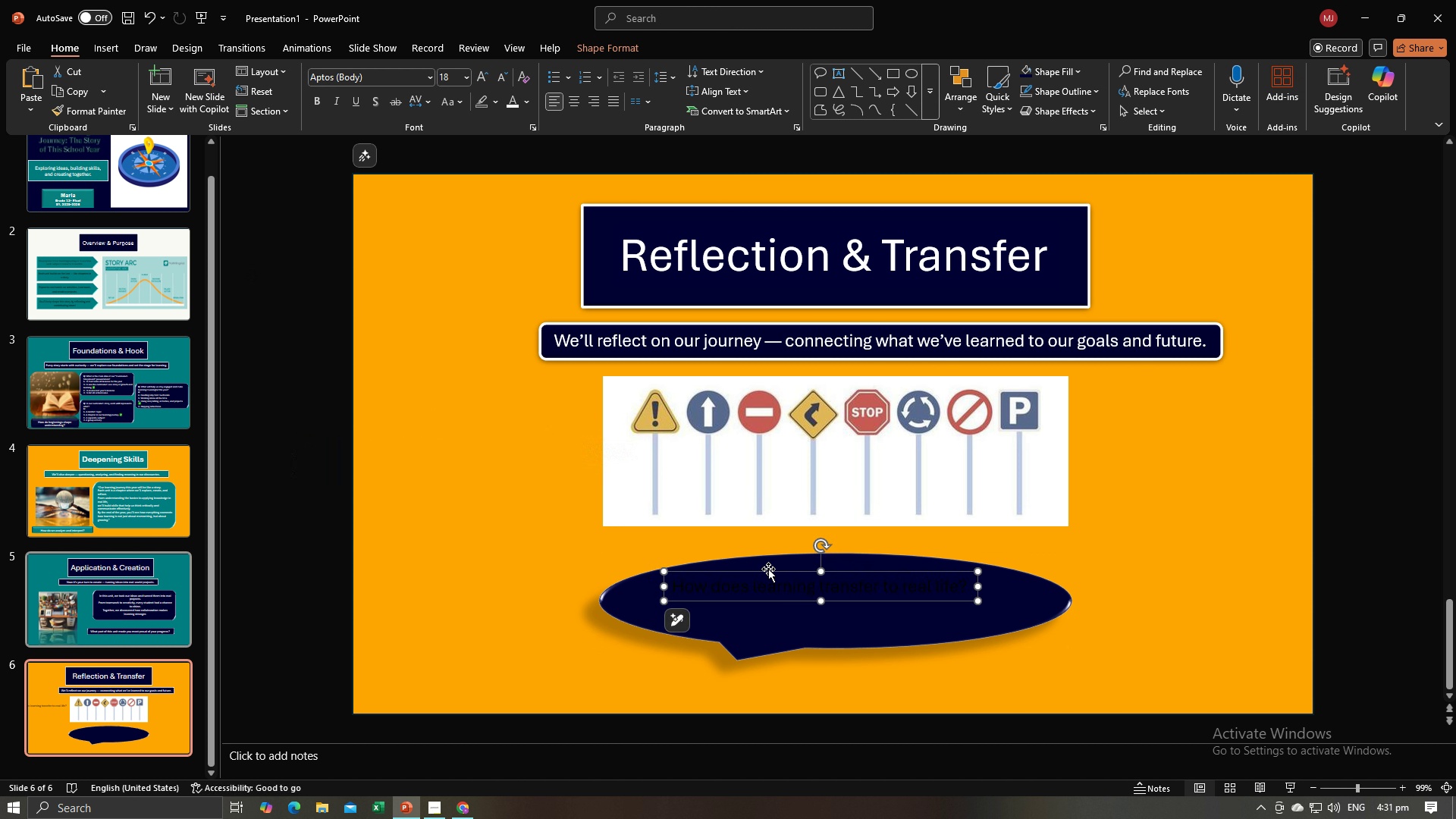 
left_click([769, 585])
 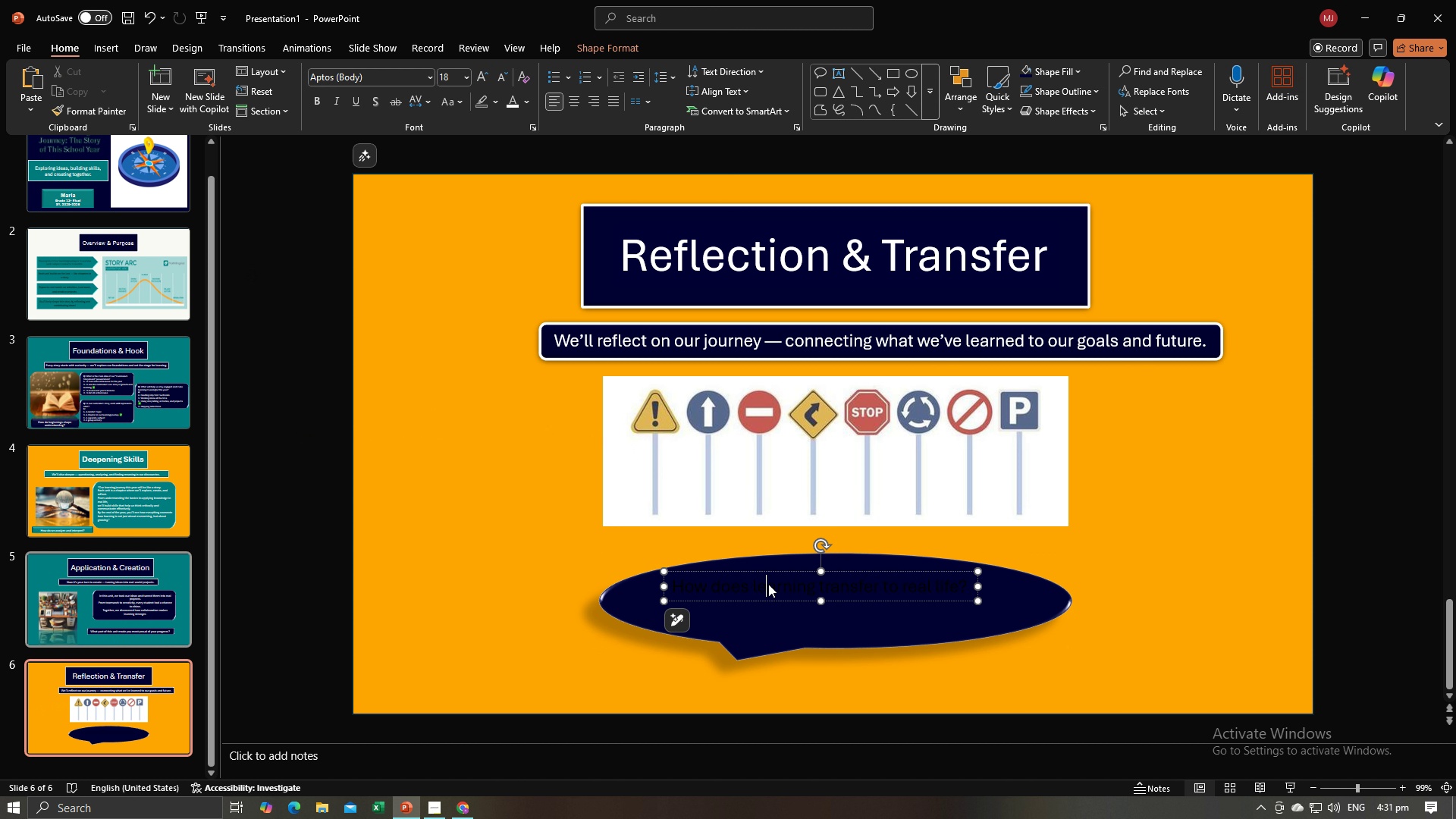 
key(Control+A)
 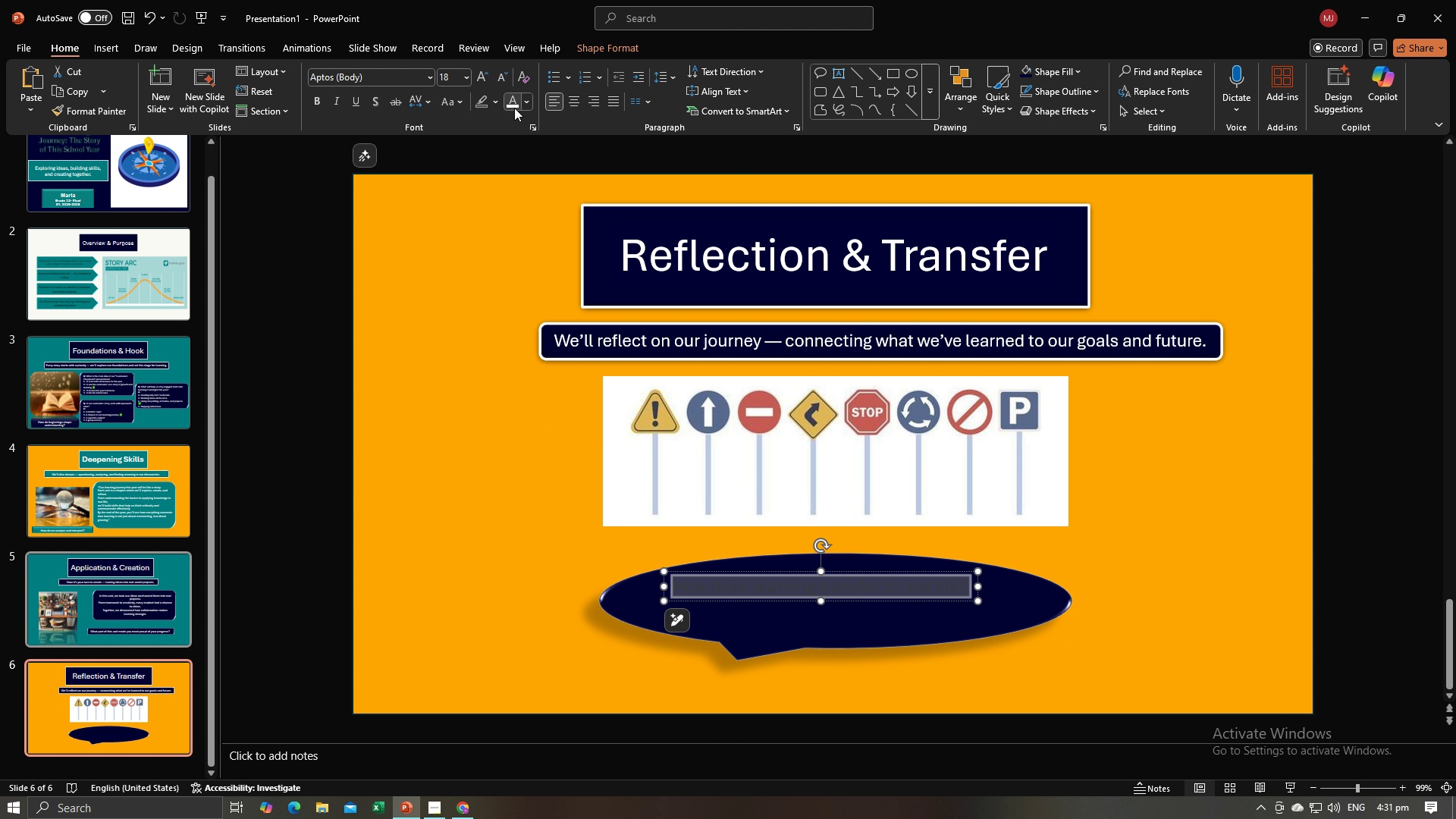 
left_click([514, 108])
 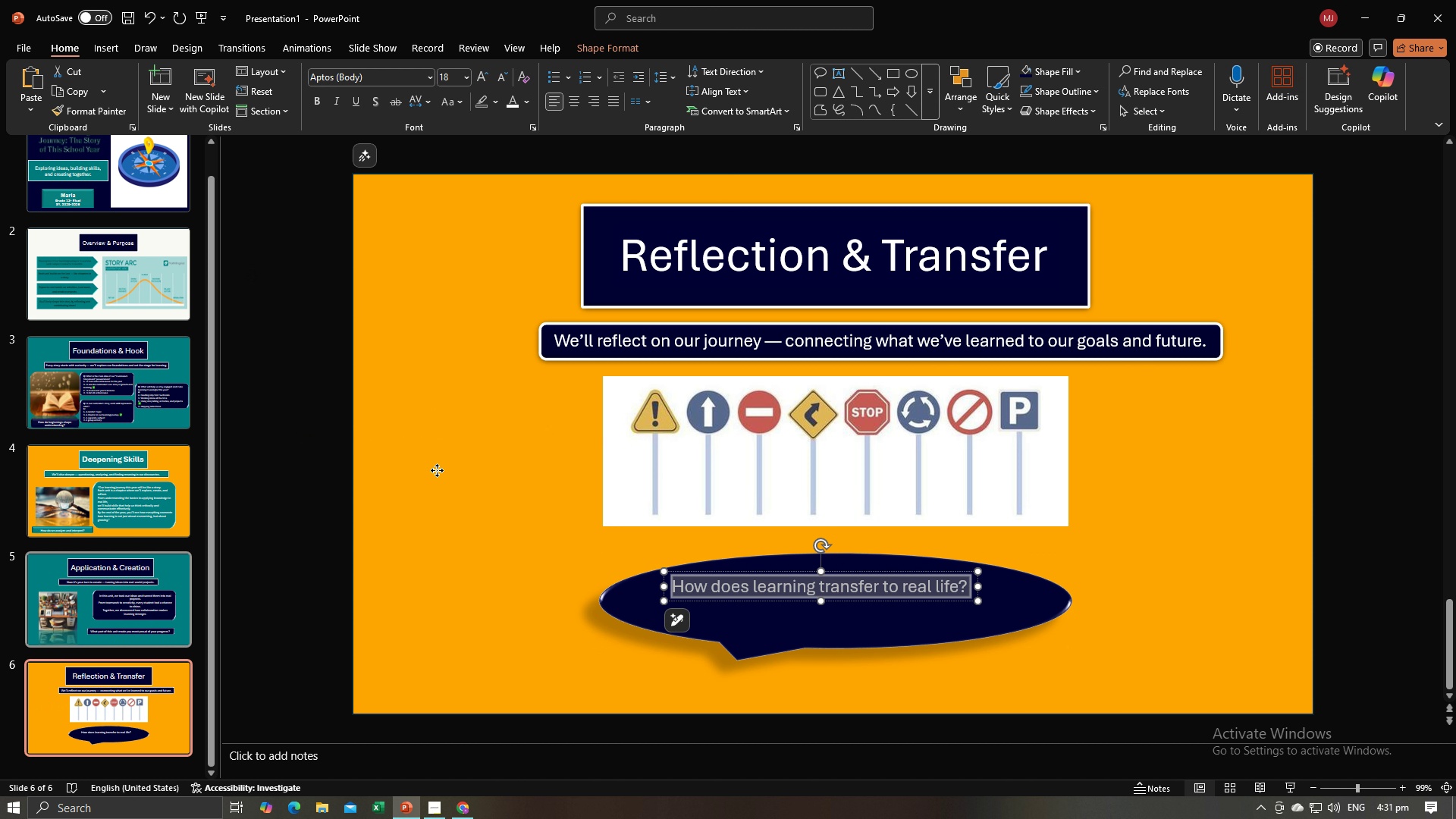 
left_click([437, 470])
 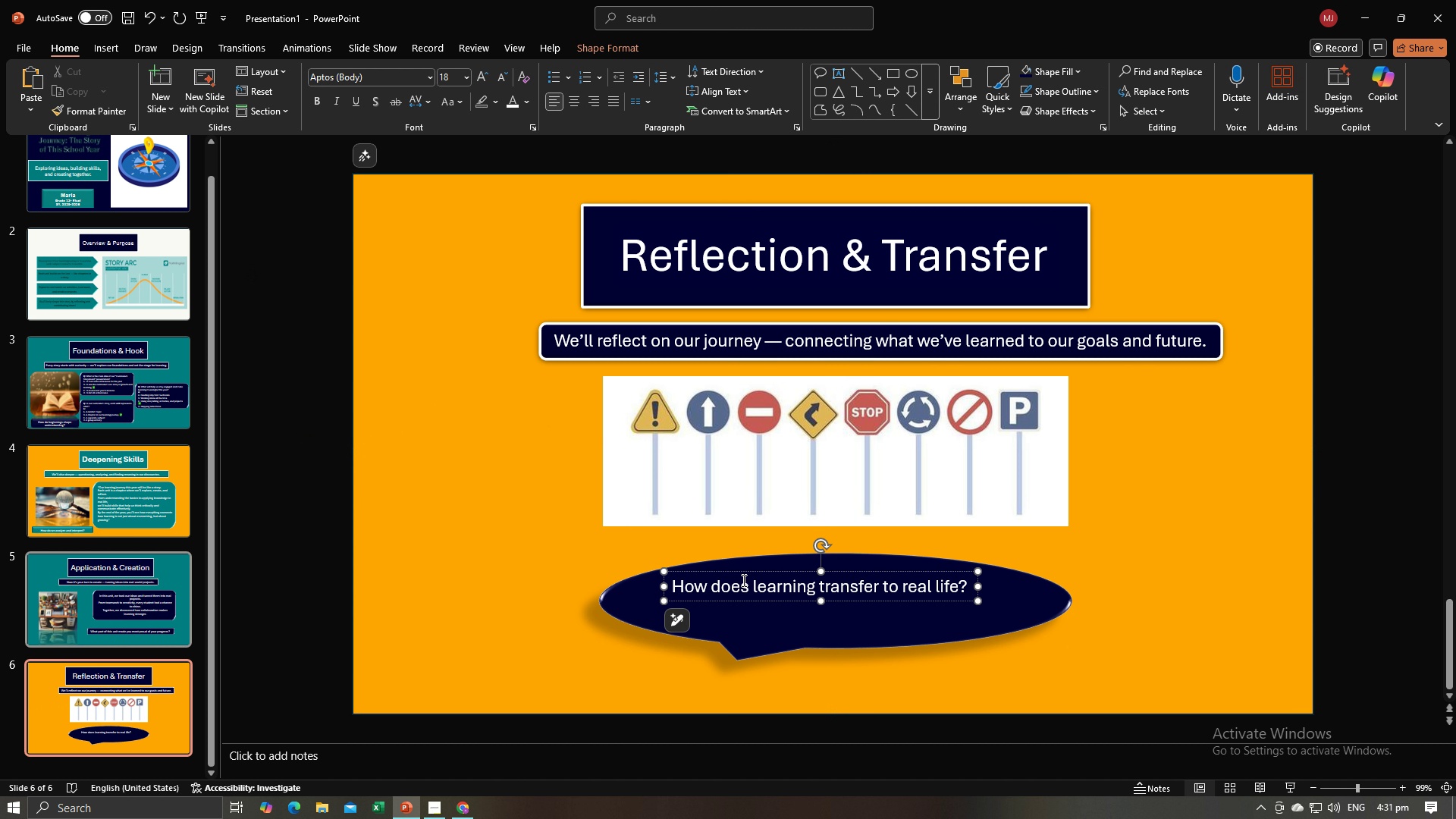 
left_click([742, 580])
 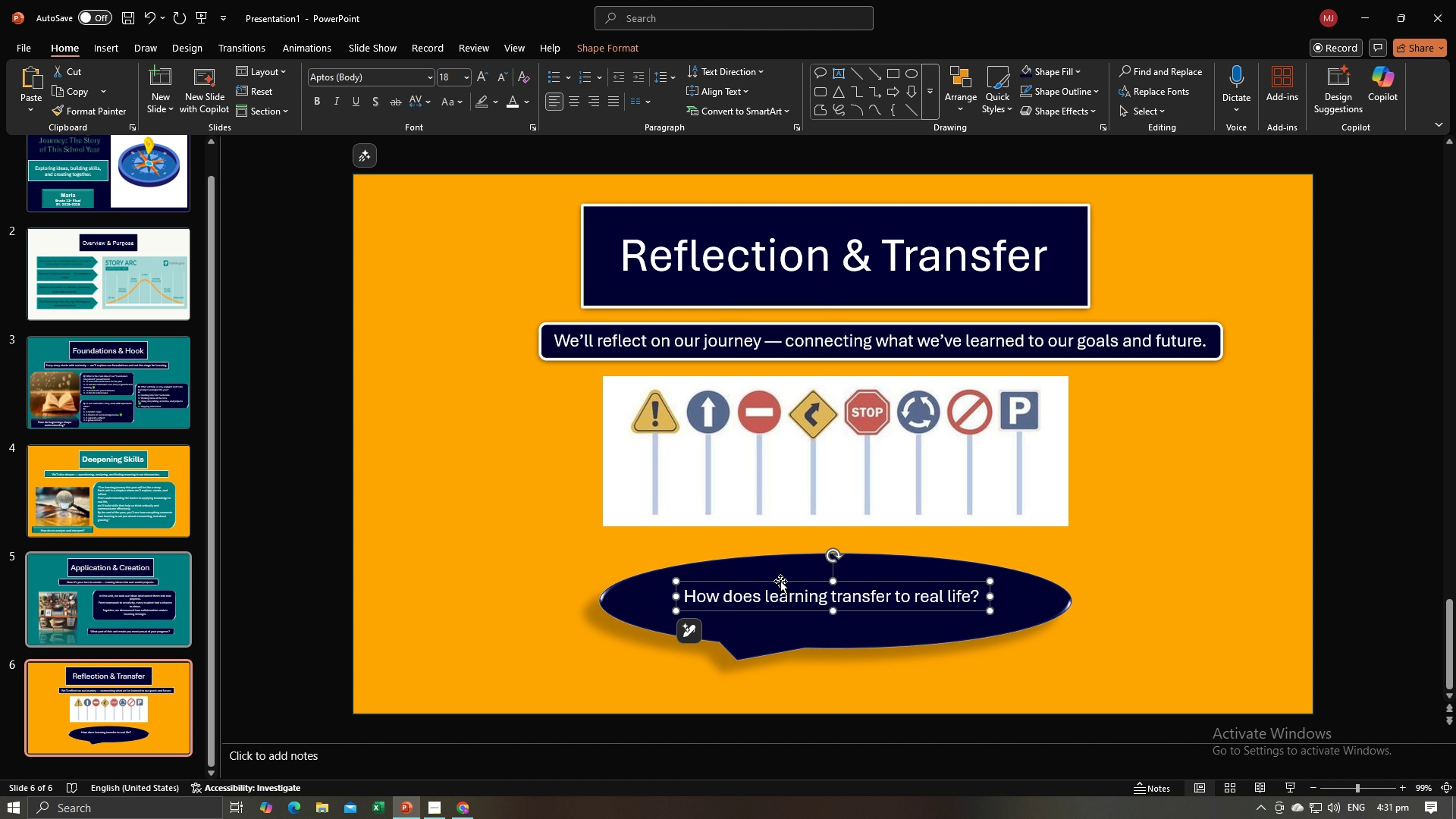 
left_click([729, 488])
 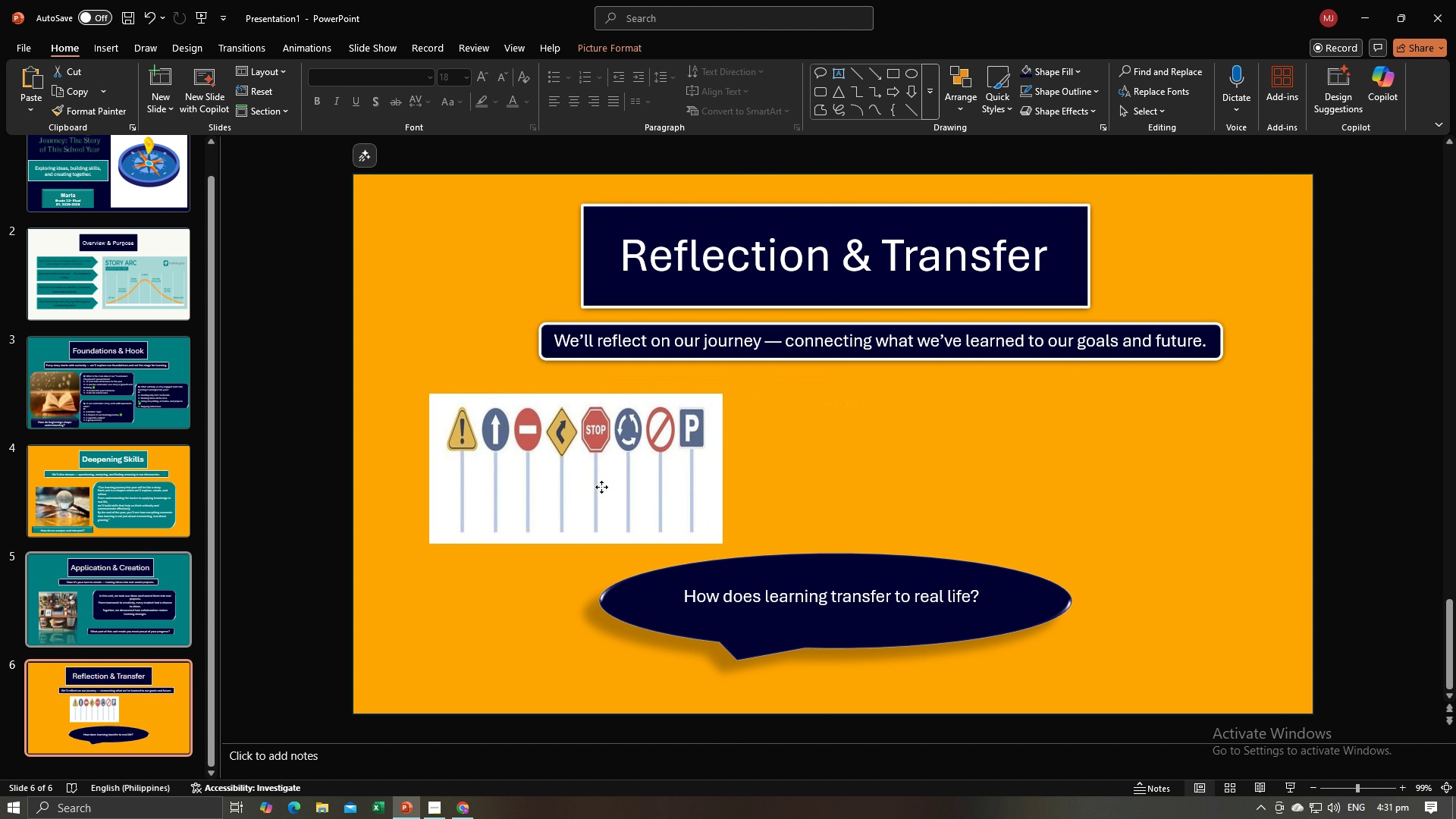 
left_click([889, 563])
 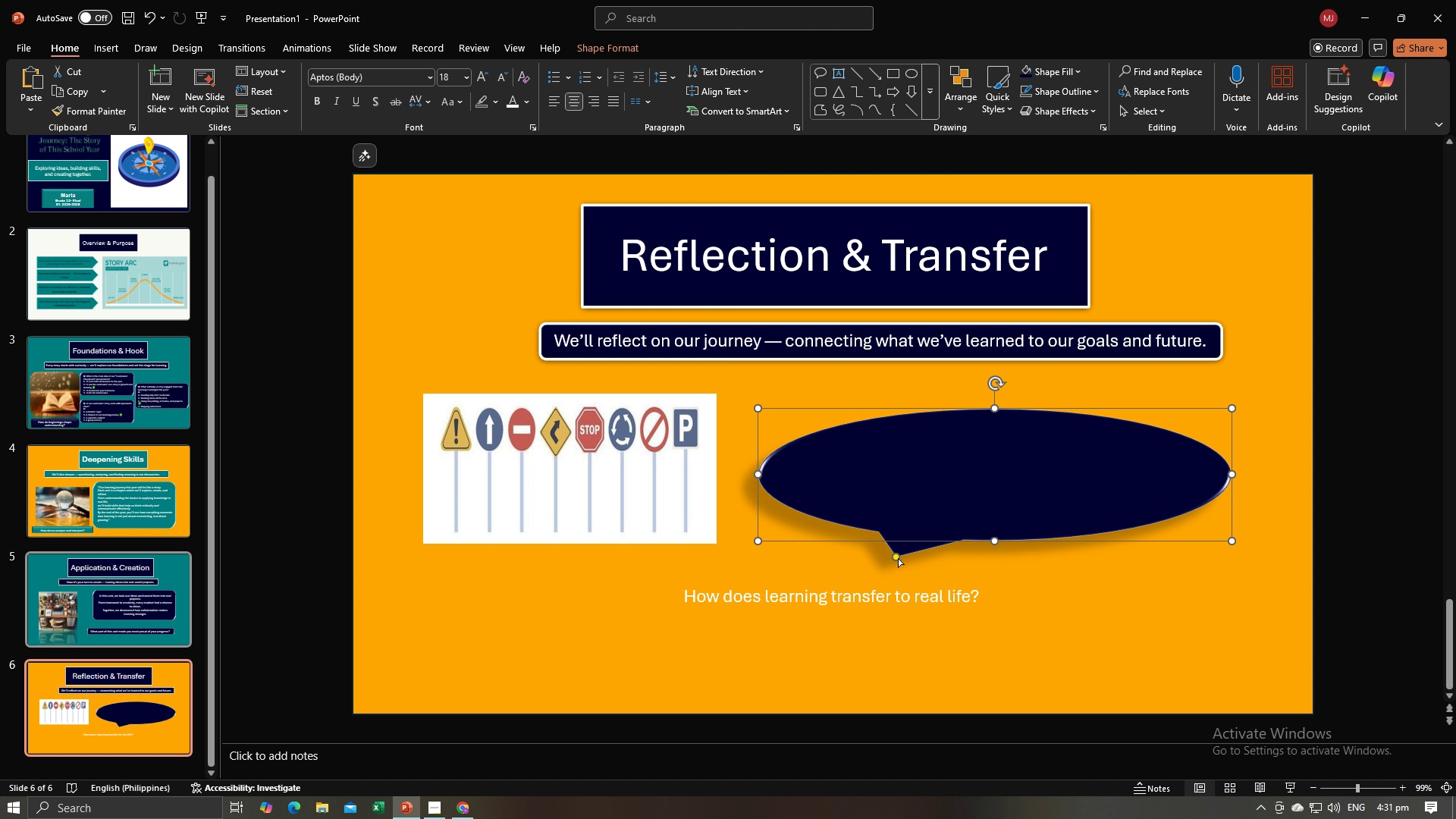 
wait(10.37)
 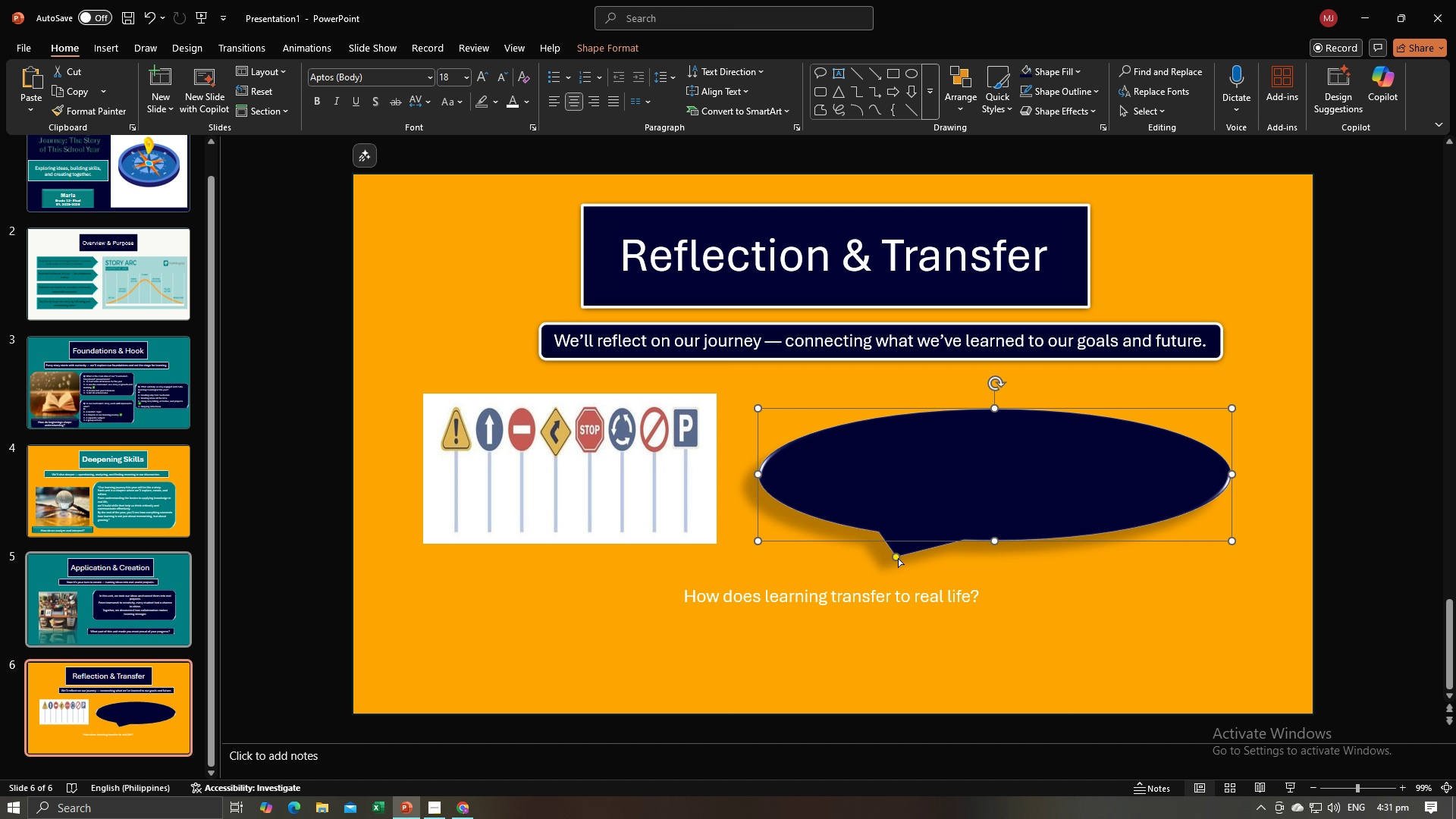 
left_click([956, 598])
 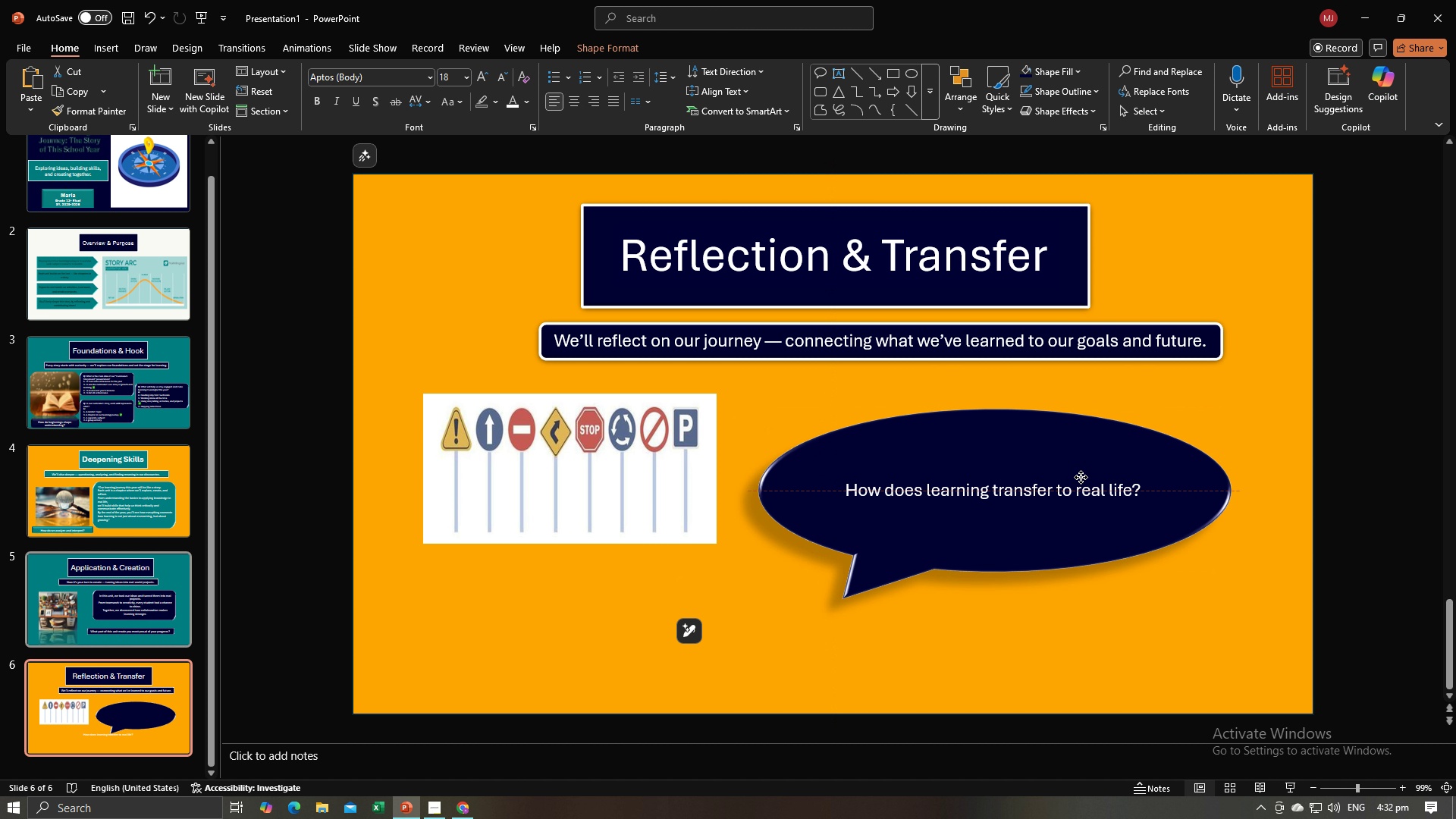 
wait(6.18)
 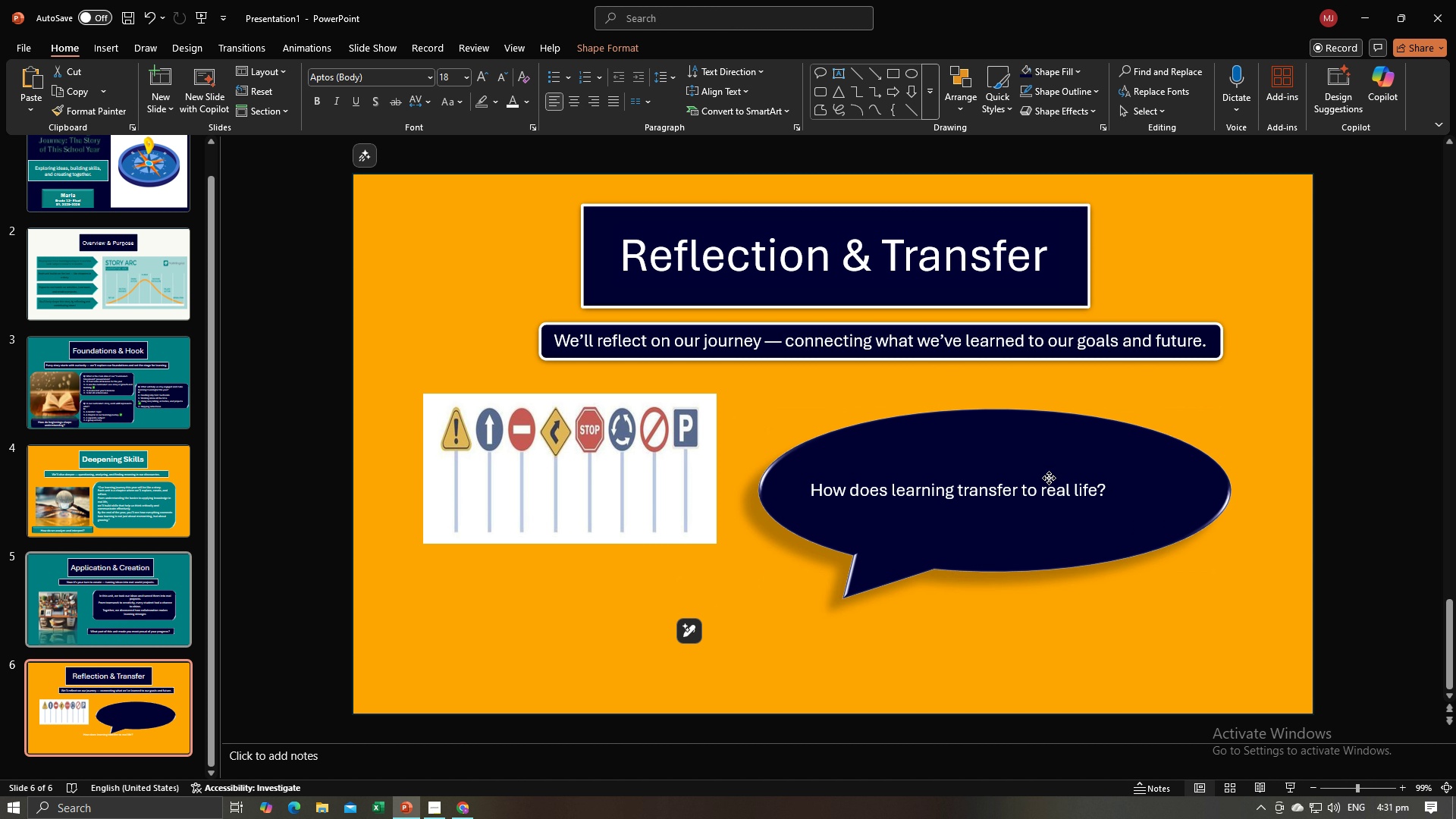 
left_click([1007, 641])
 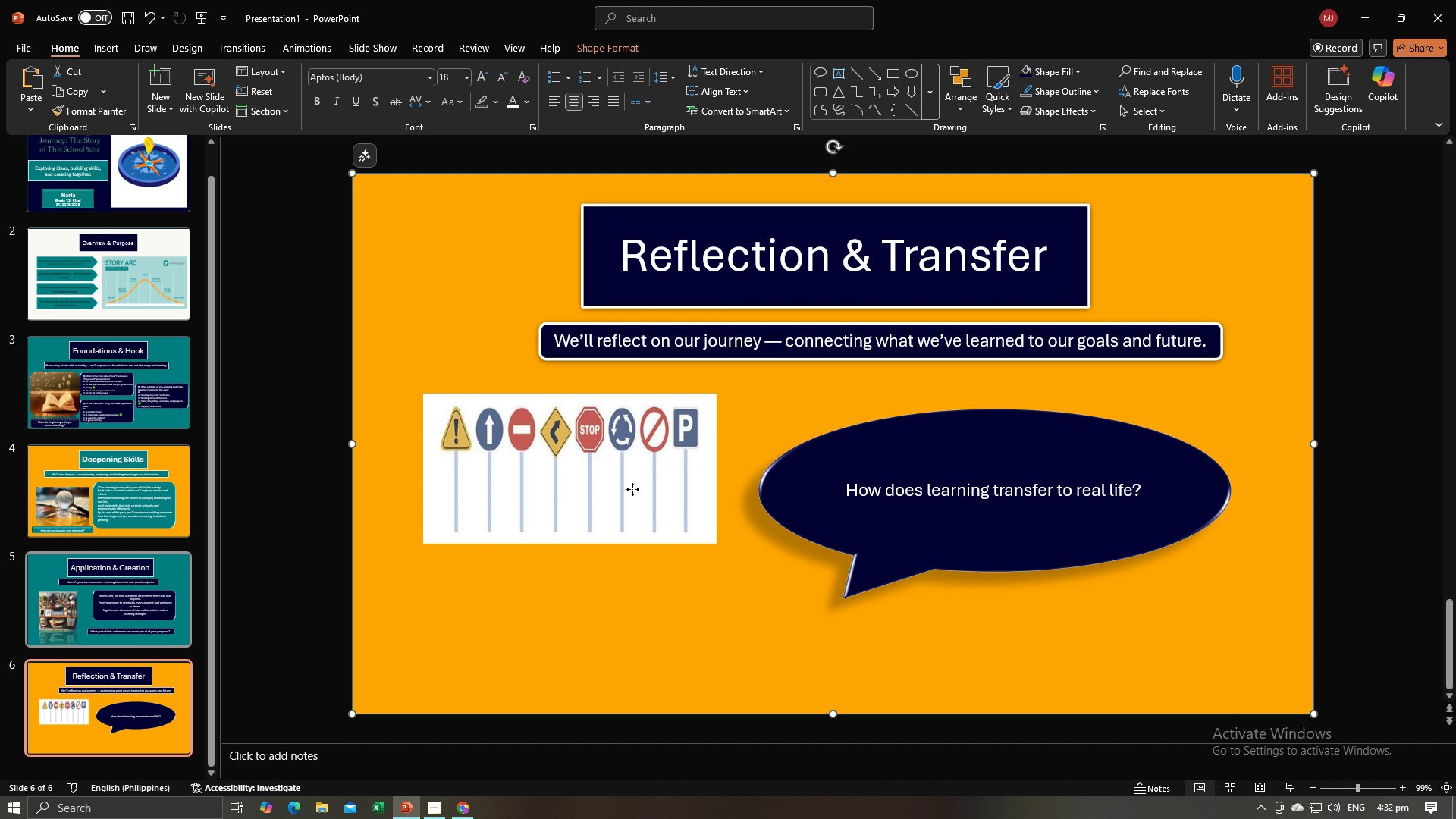 
left_click([632, 489])
 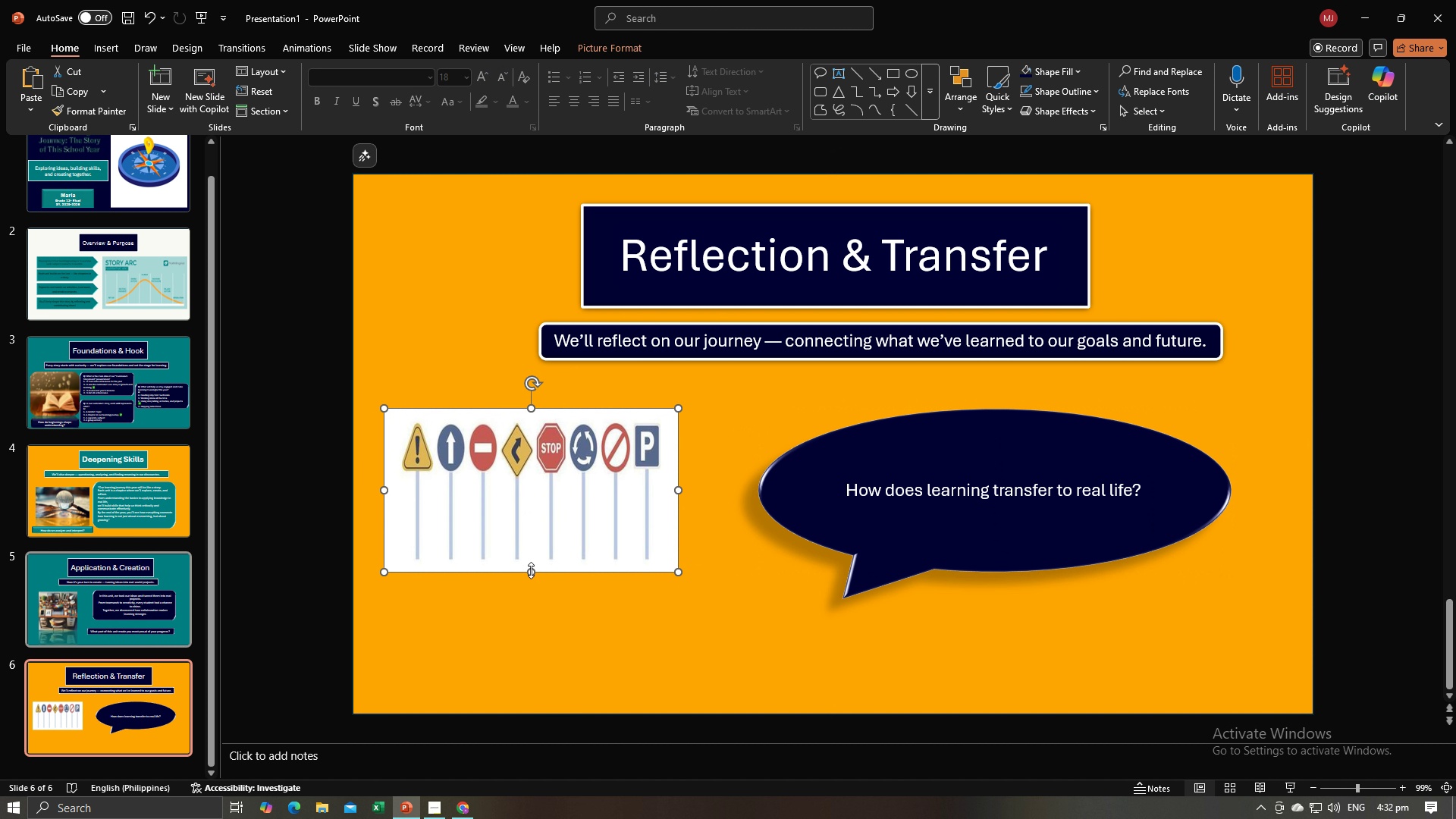 
wait(5.45)
 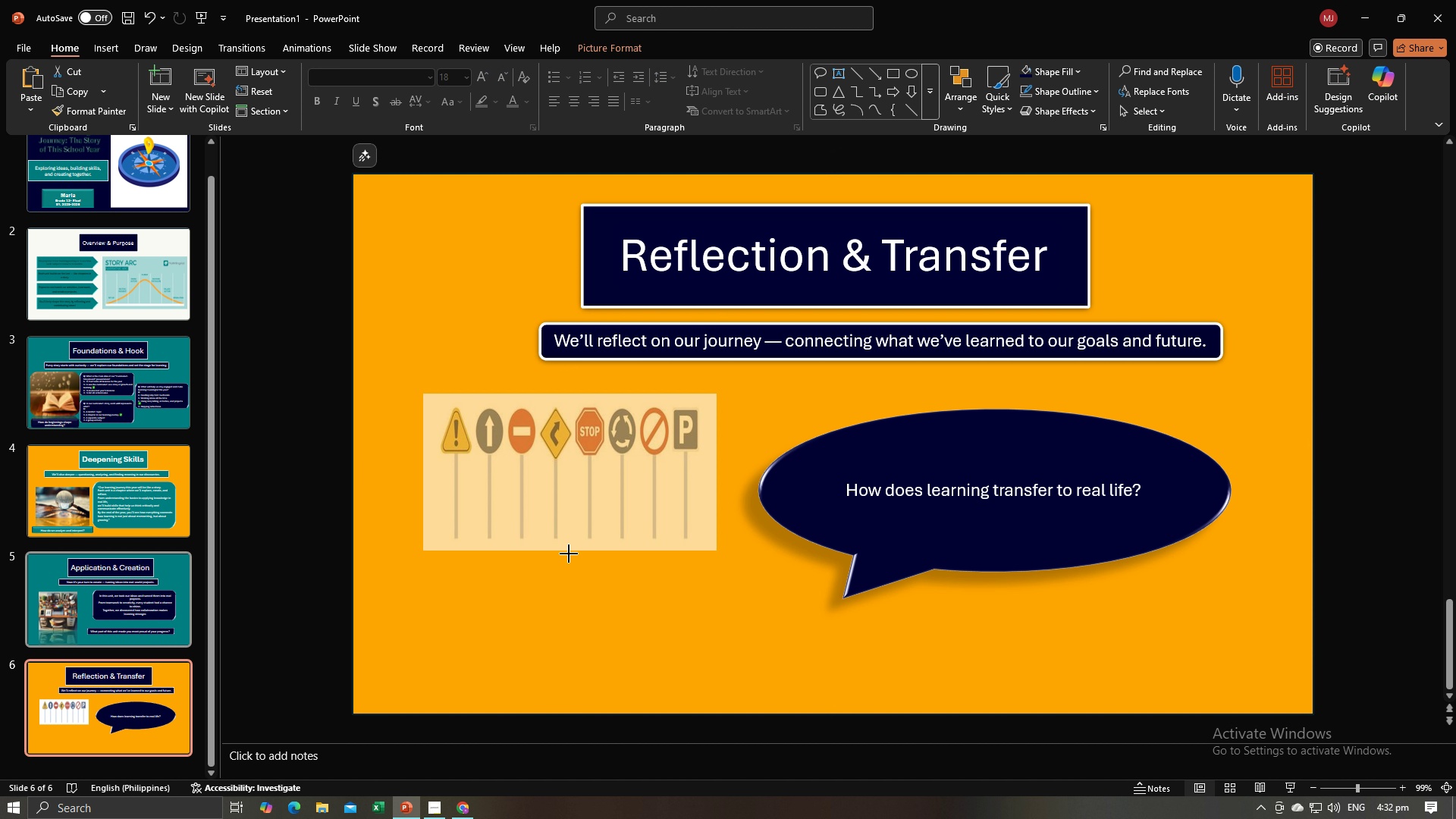 
left_click([596, 542])
 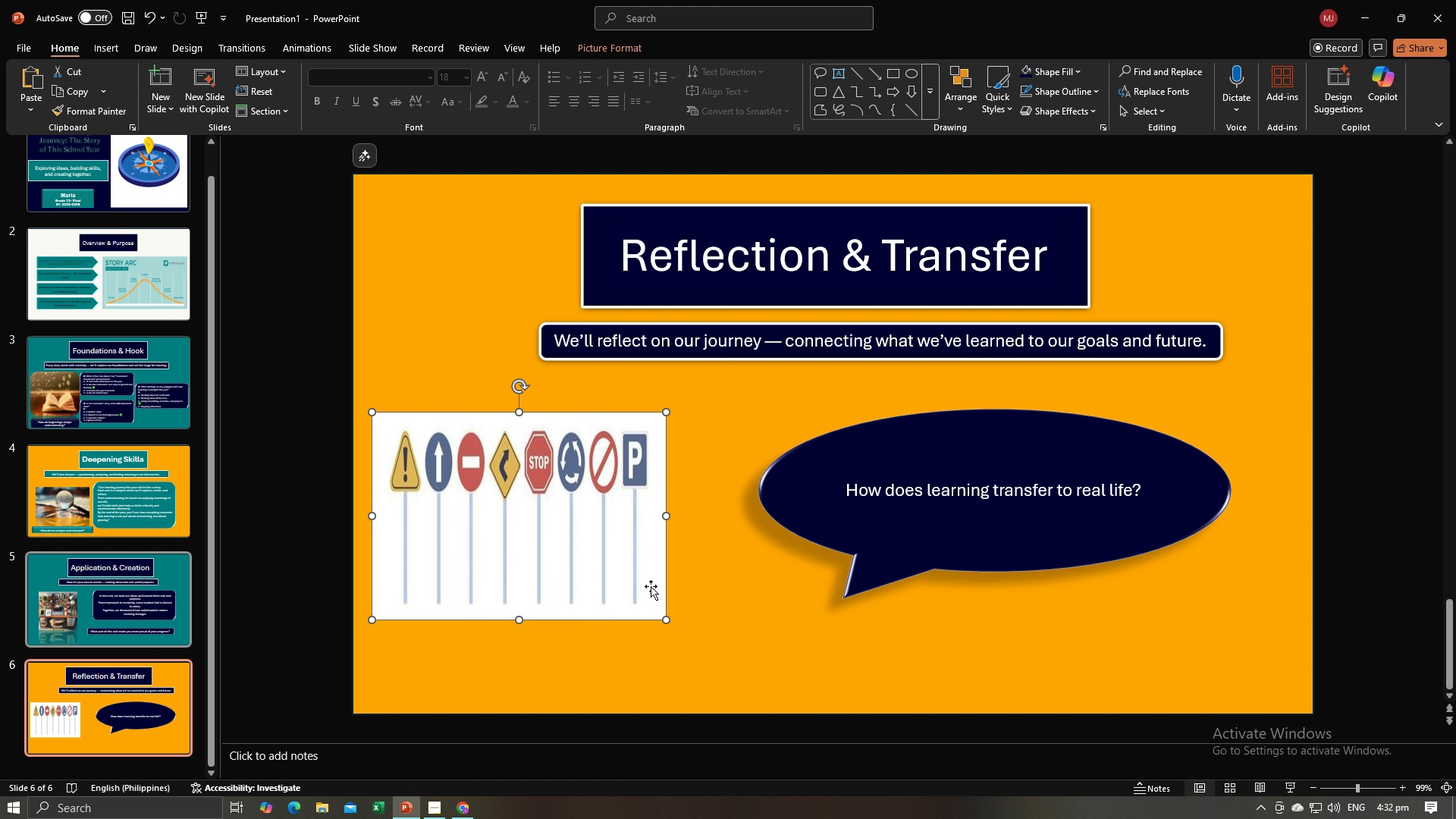 
key(Alt+AltLeft)
 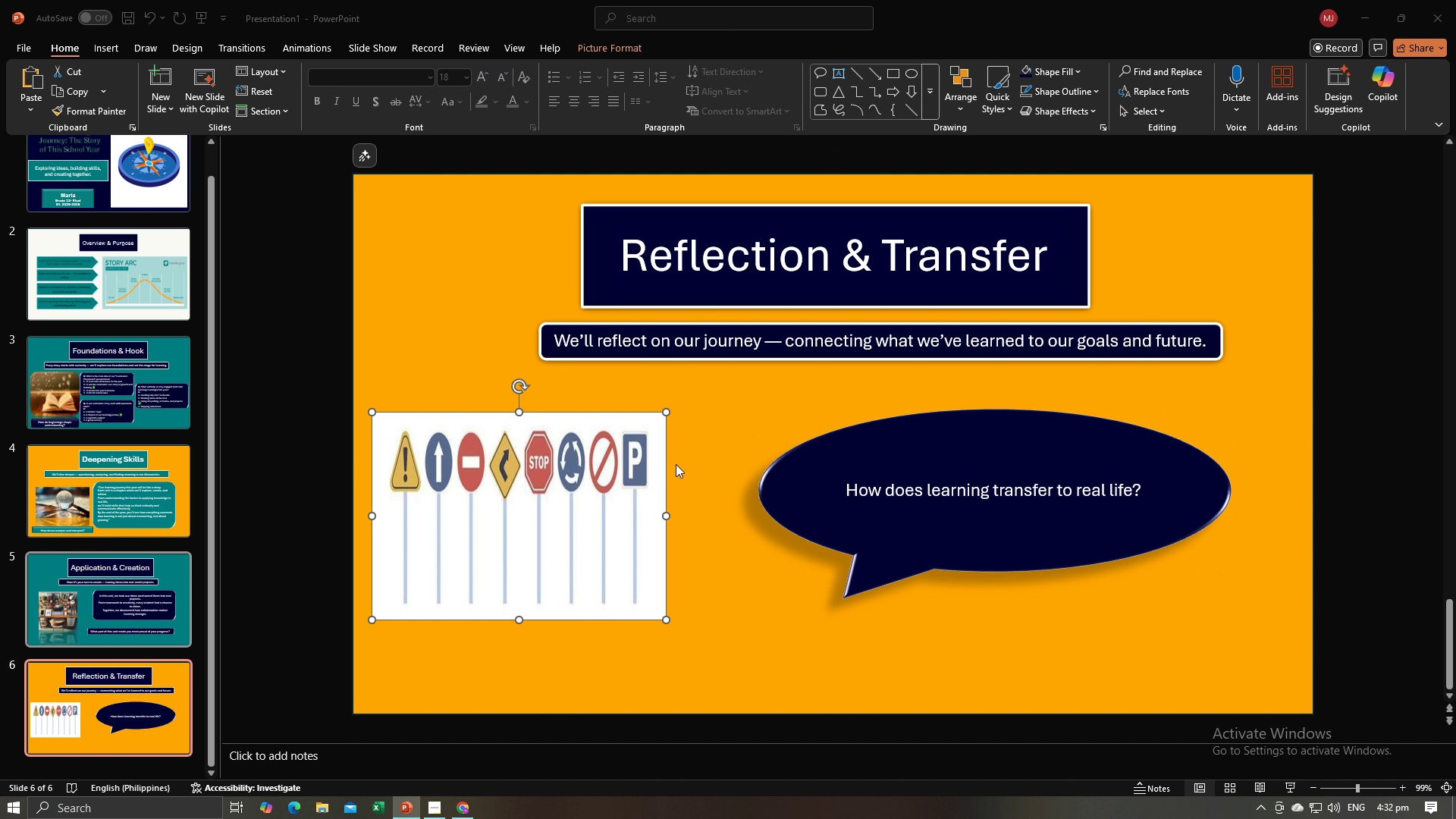 
key(Alt+Tab)